 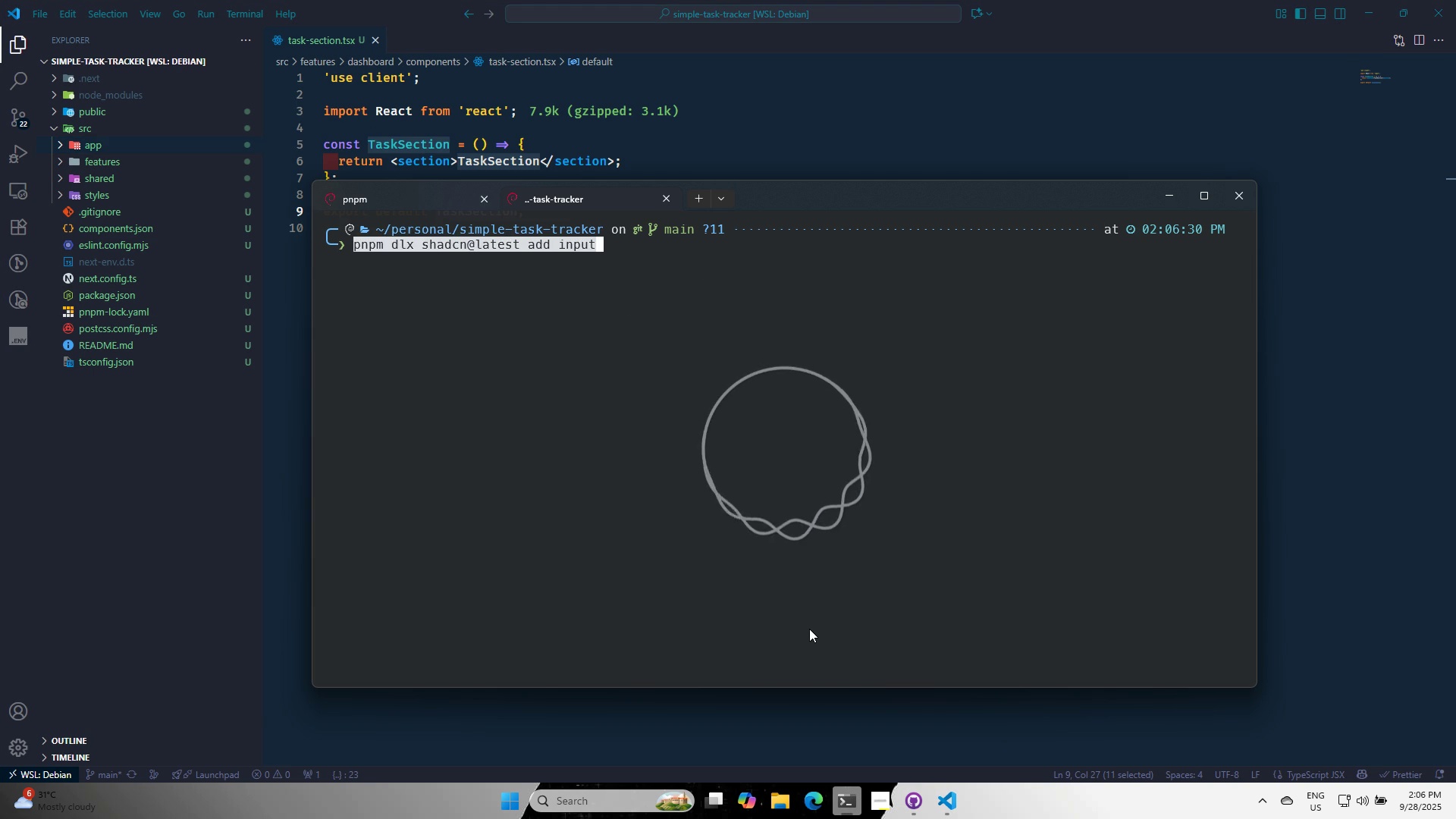 
key(Enter)
 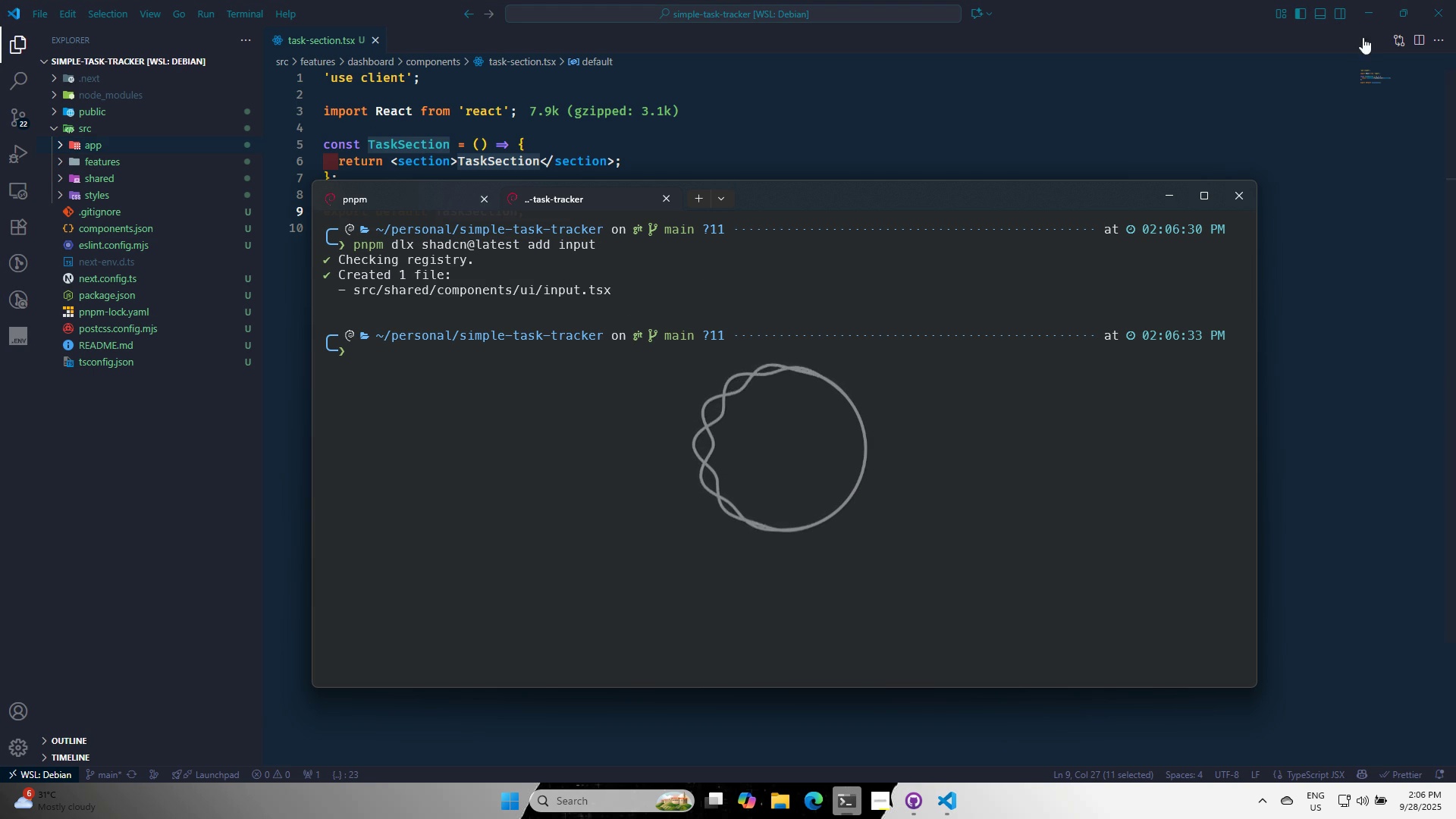 
wait(7.61)
 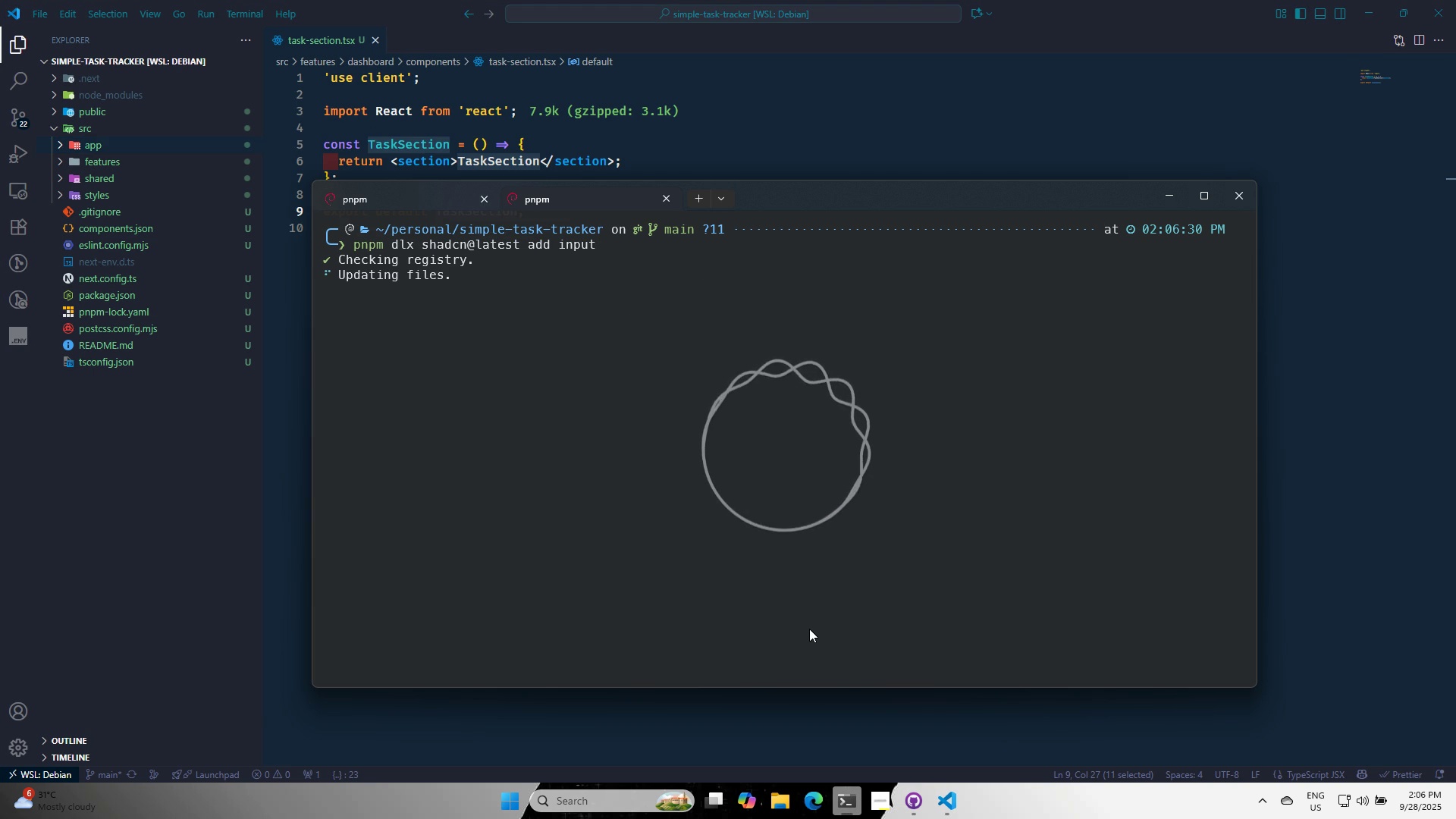 
left_click([1376, 6])
 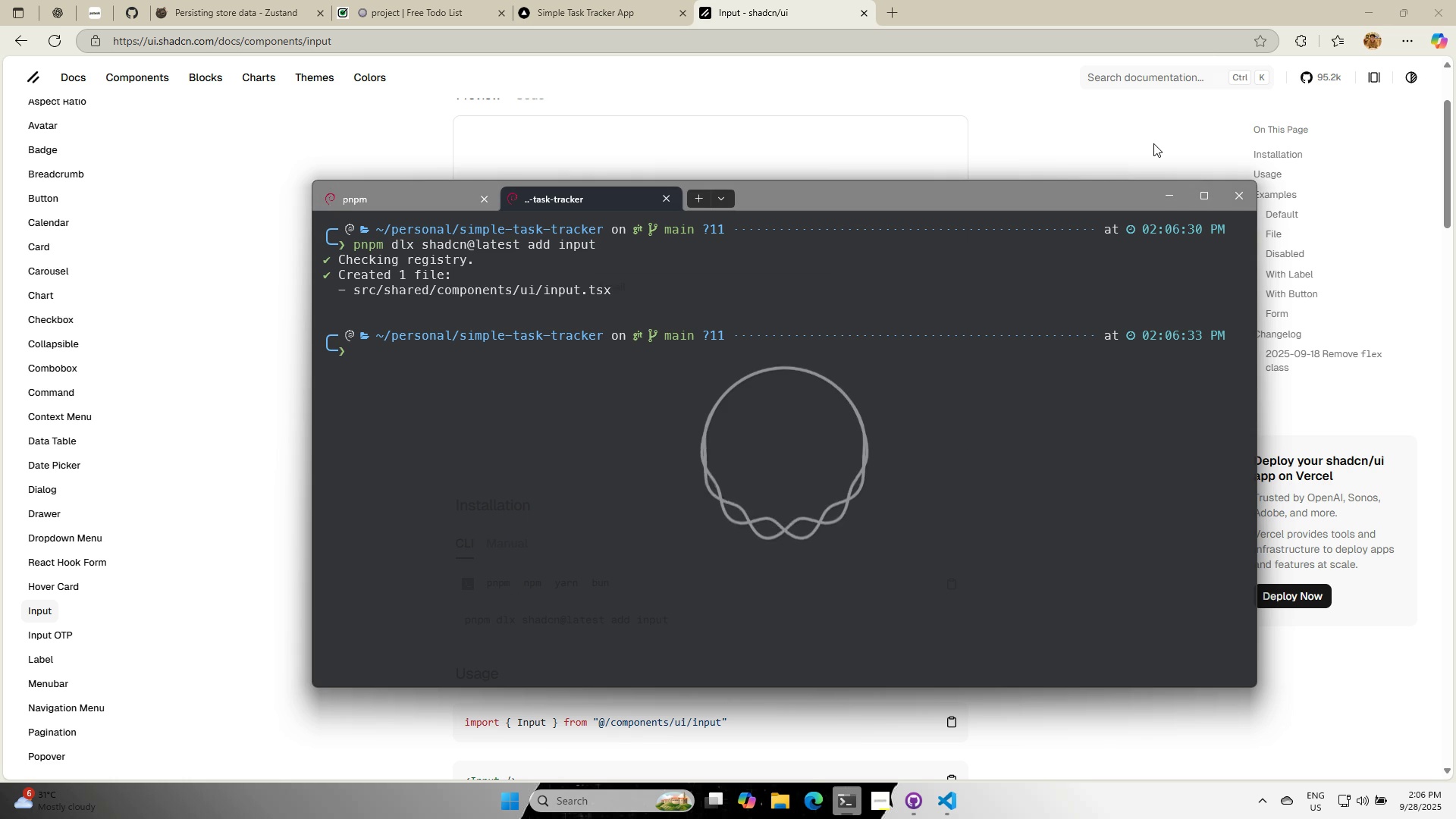 
left_click([1152, 144])
 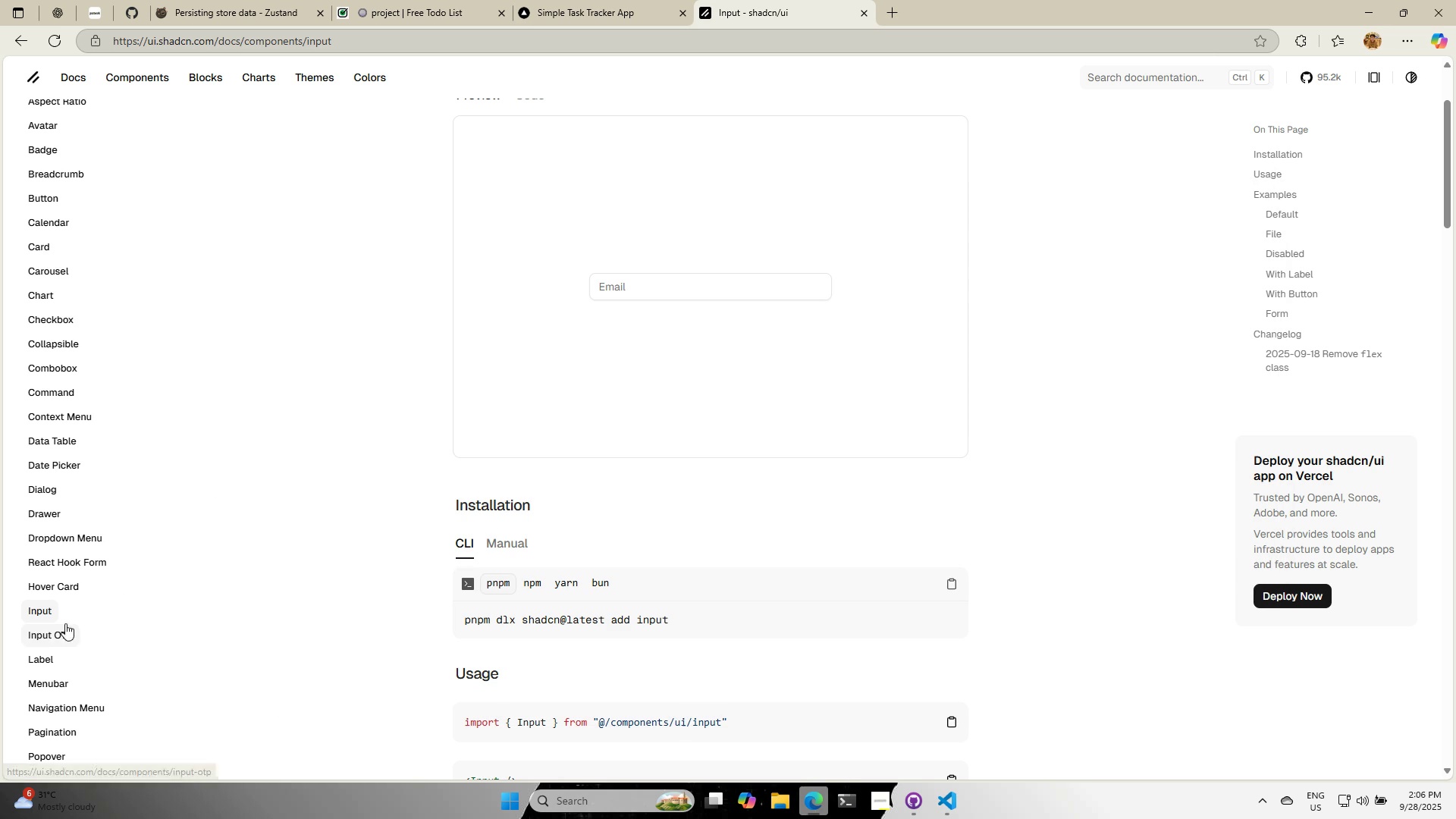 
scroll: coordinate [62, 626], scroll_direction: down, amount: 3.0
 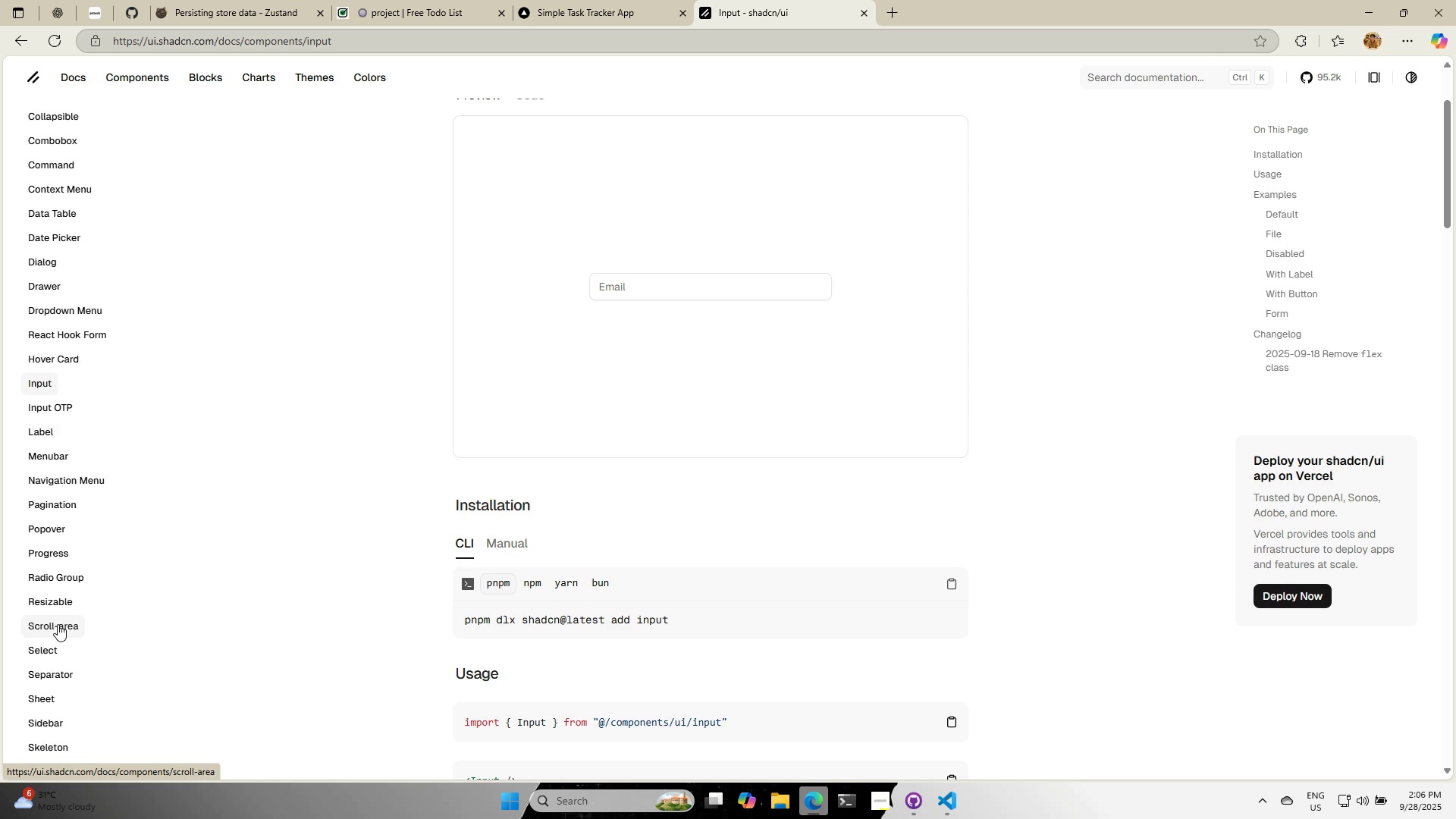 
scroll: coordinate [70, 437], scroll_direction: up, amount: 4.0
 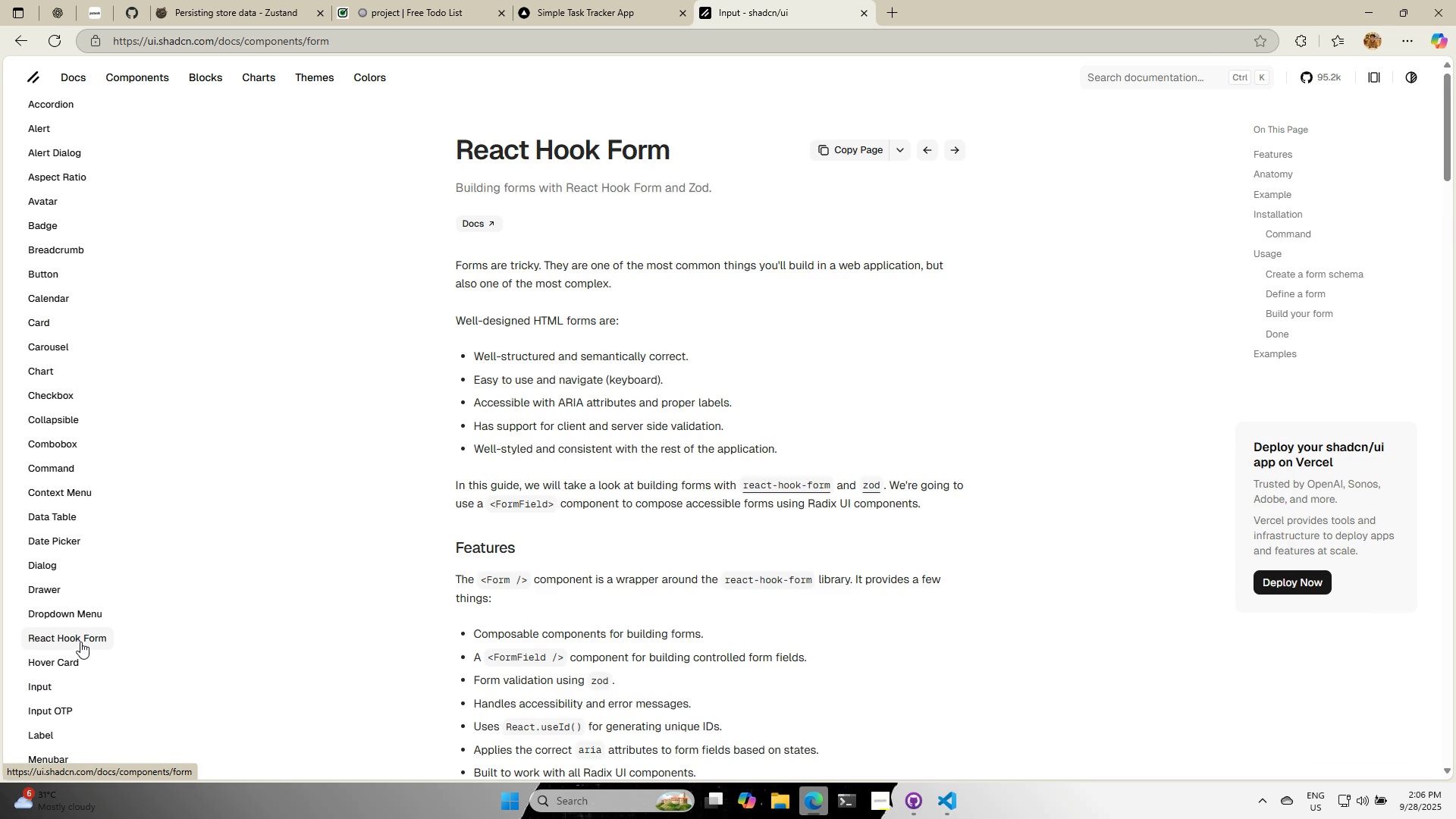 
scroll: coordinate [821, 686], scroll_direction: down, amount: 17.0
 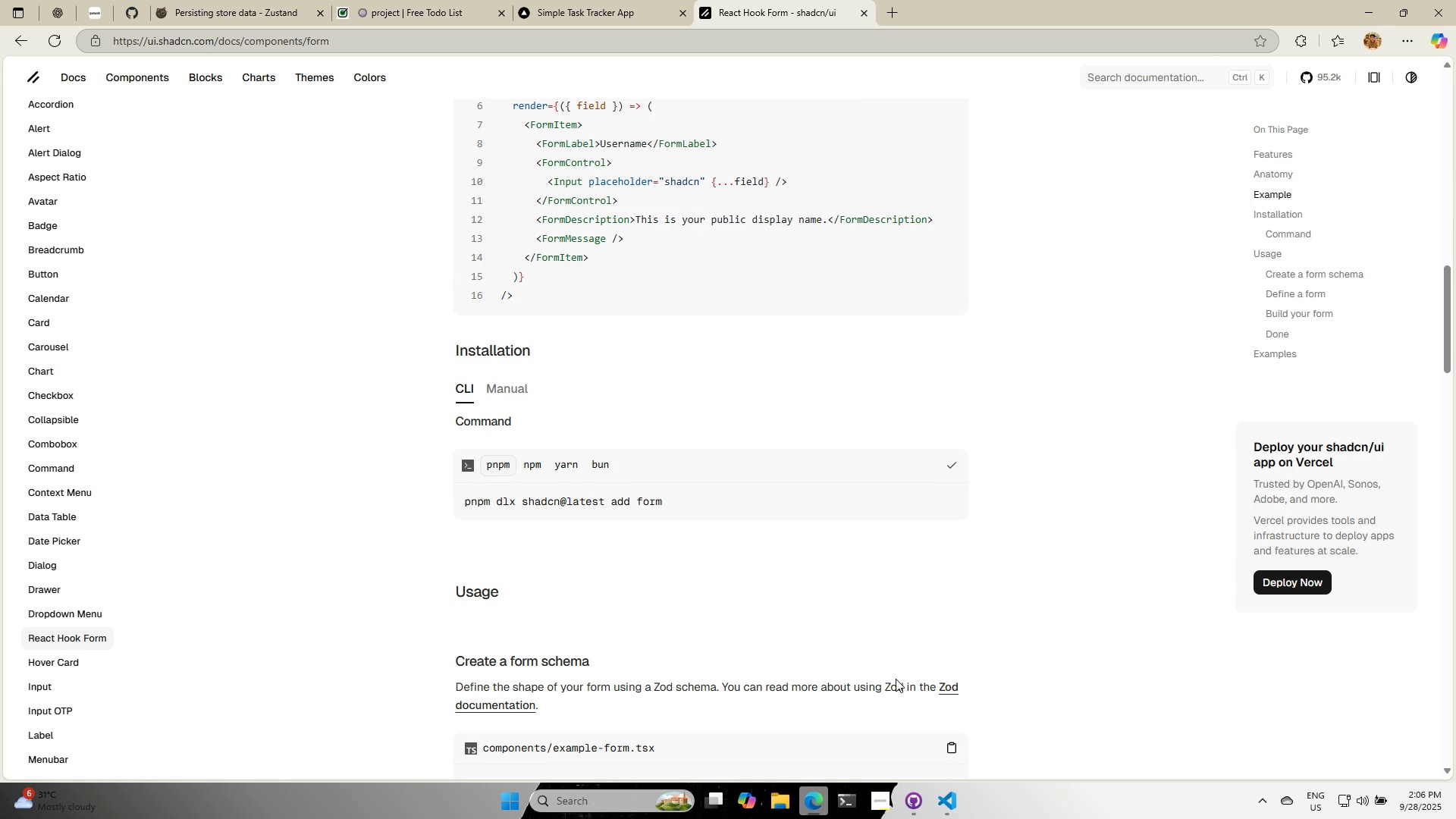 
left_click([956, 802])
 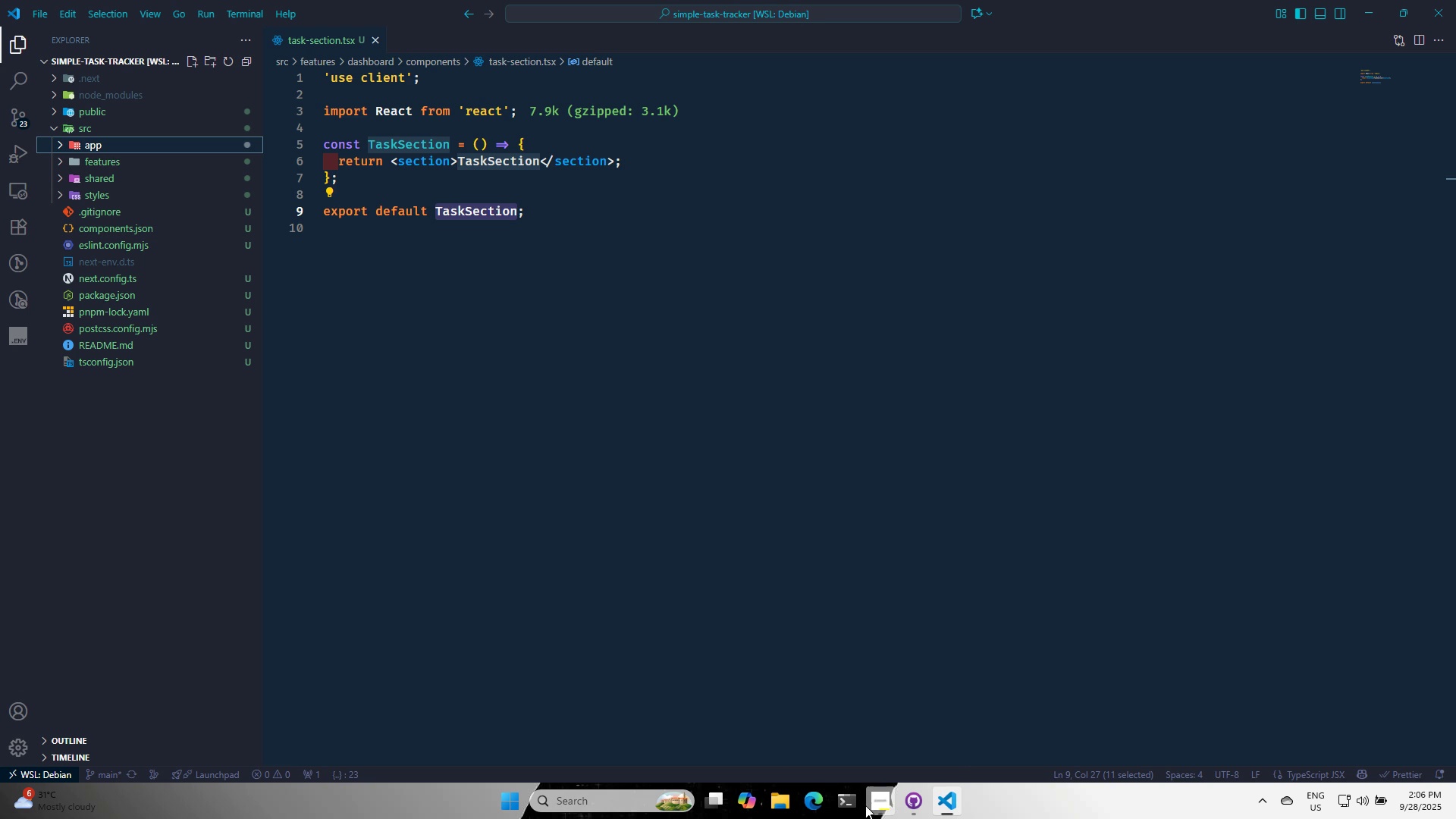 
left_click([854, 805])